 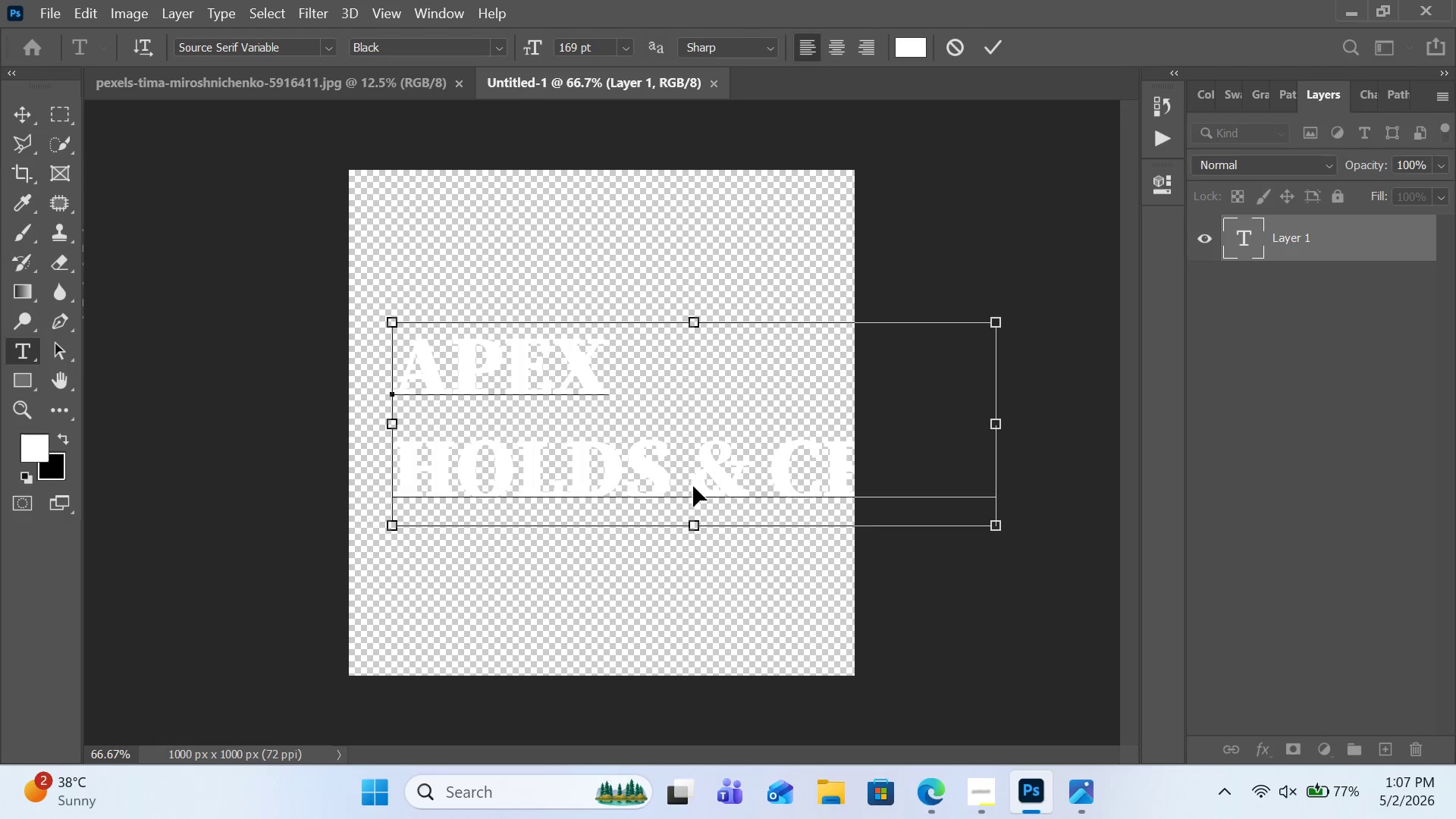 
key(Control+A)
 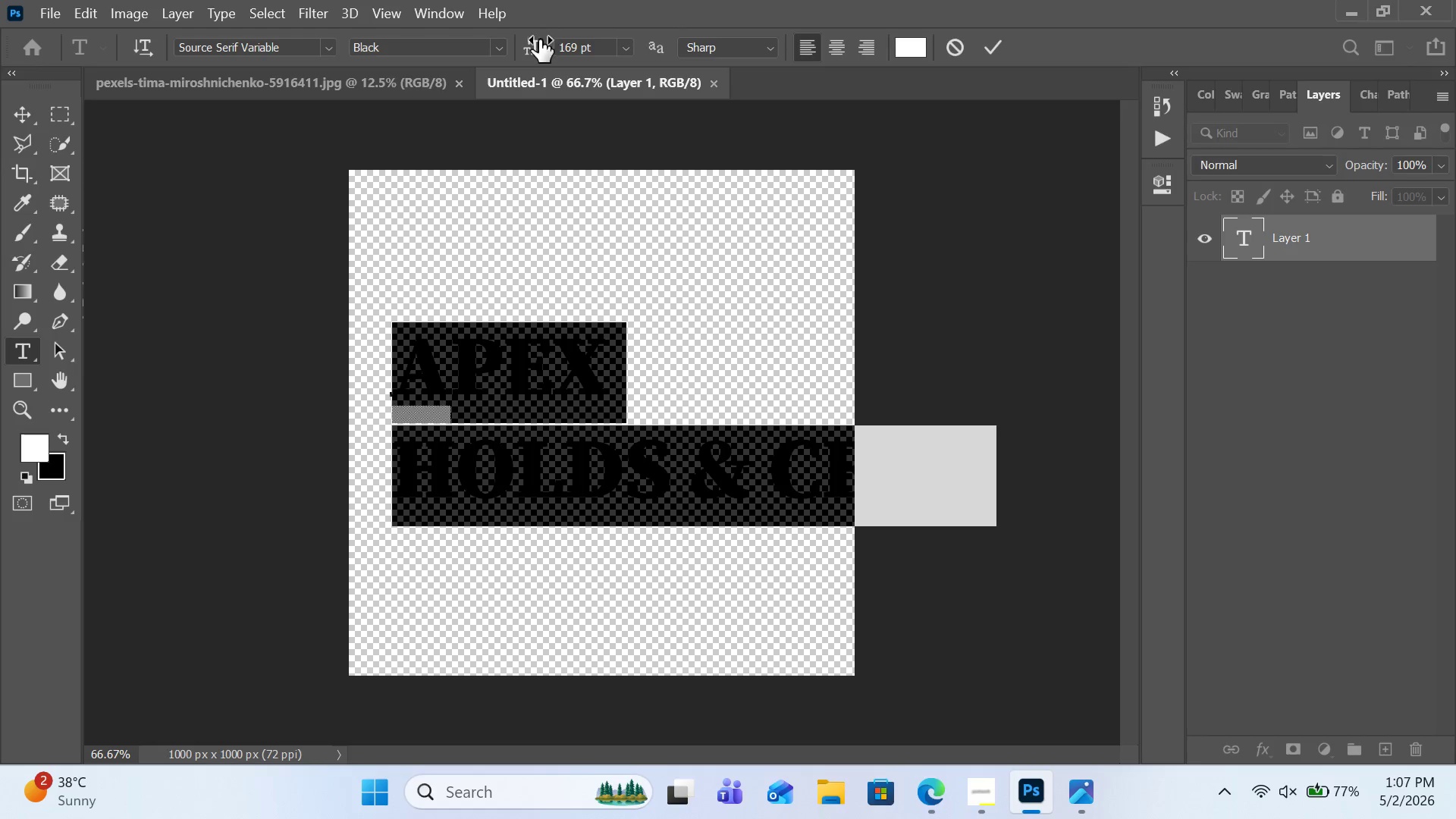 
left_click_drag(start_coordinate=[538, 44], to_coordinate=[491, 44])
 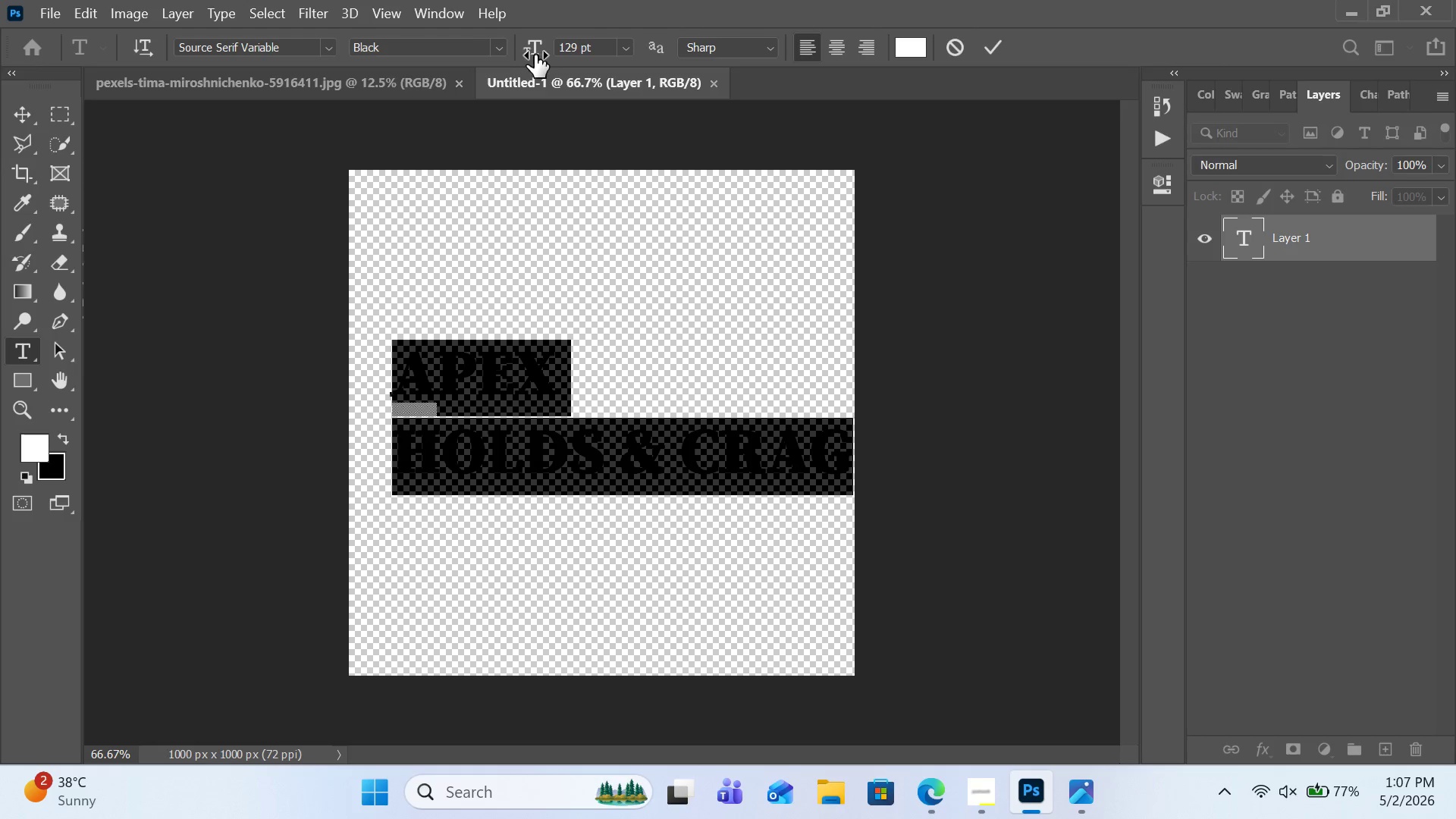 
left_click_drag(start_coordinate=[536, 47], to_coordinate=[529, 48])
 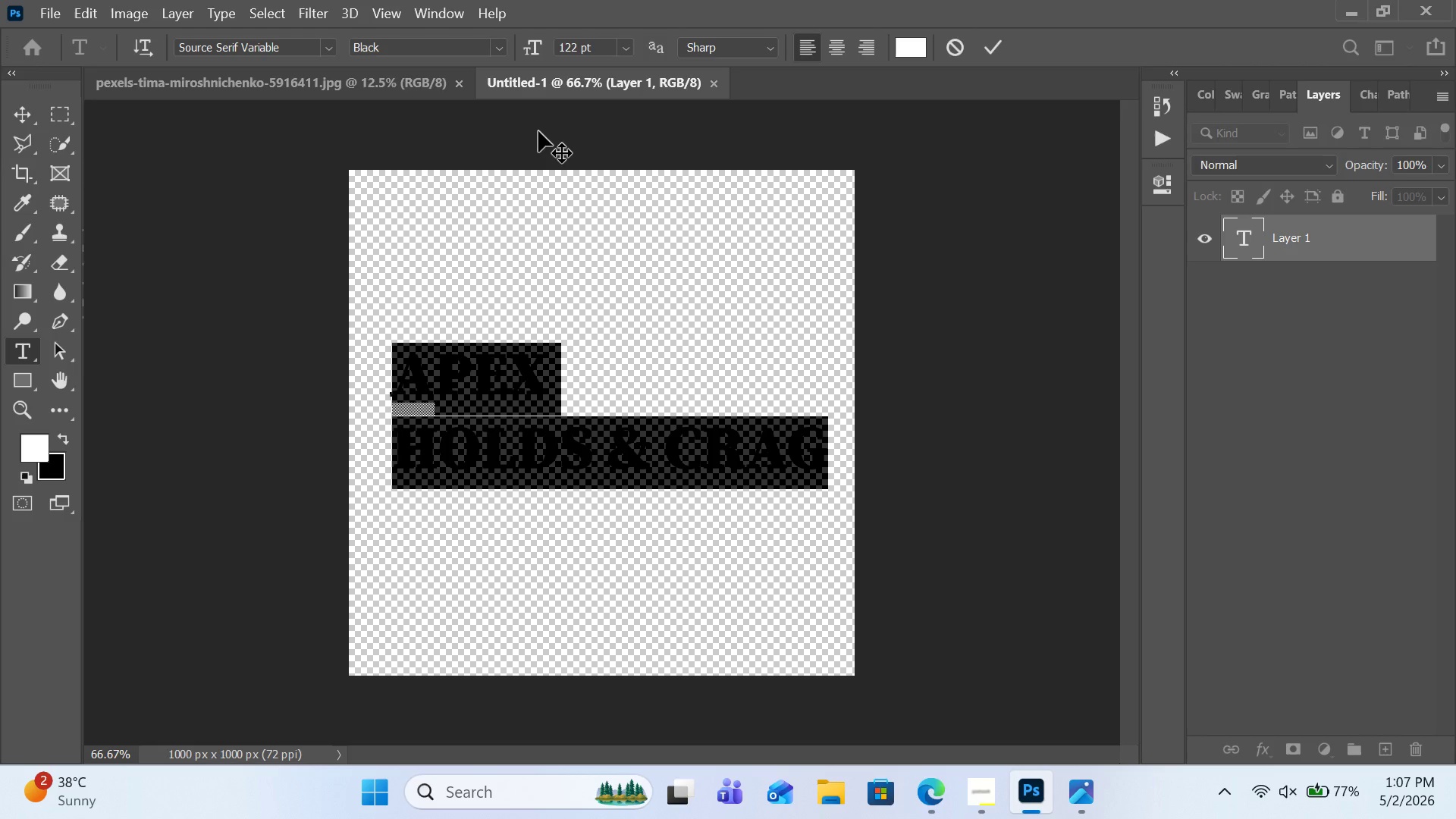 
wait(5.75)
 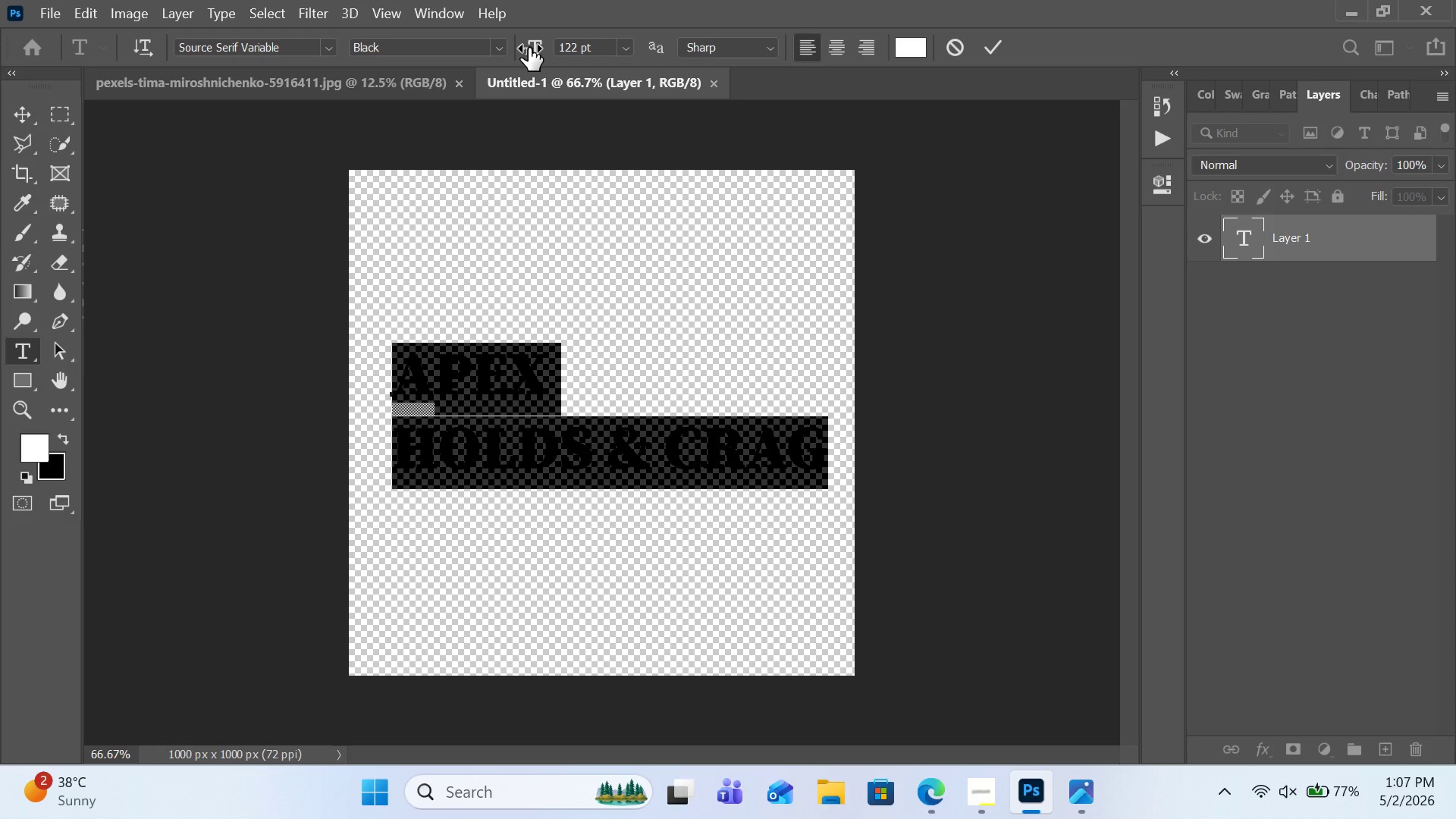 
left_click([611, 315])
 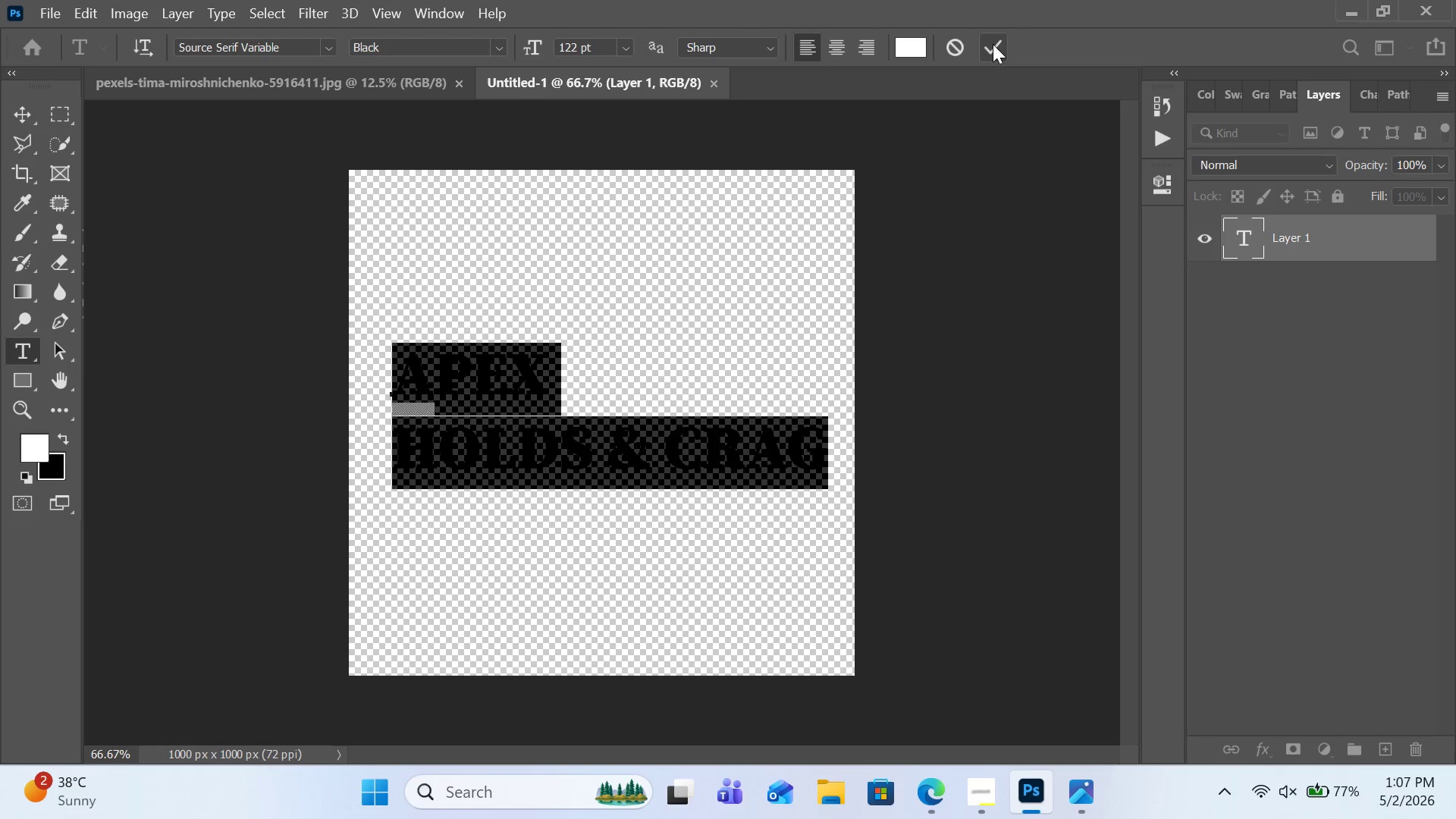 
left_click([993, 44])
 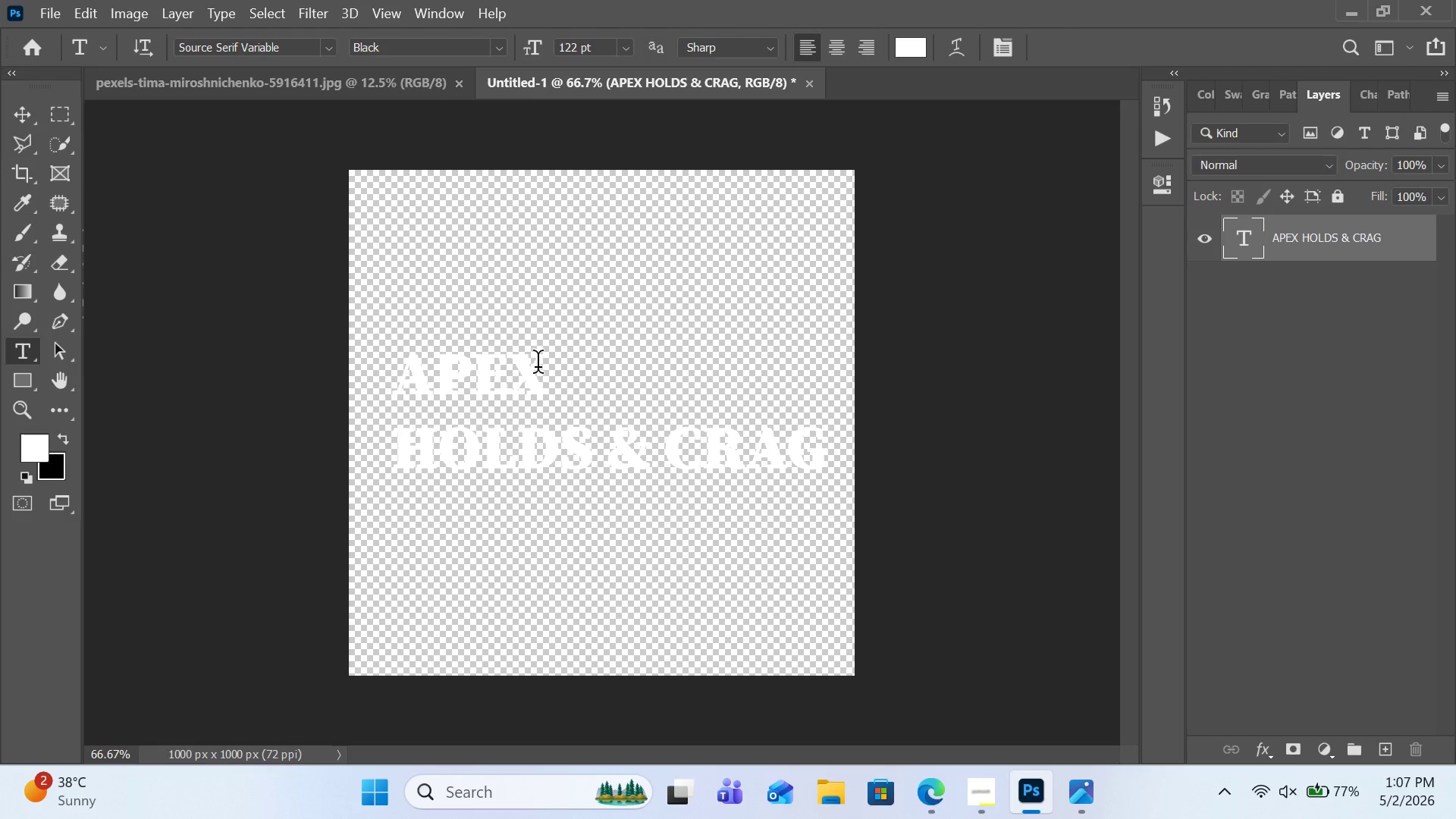 
double_click([538, 366])
 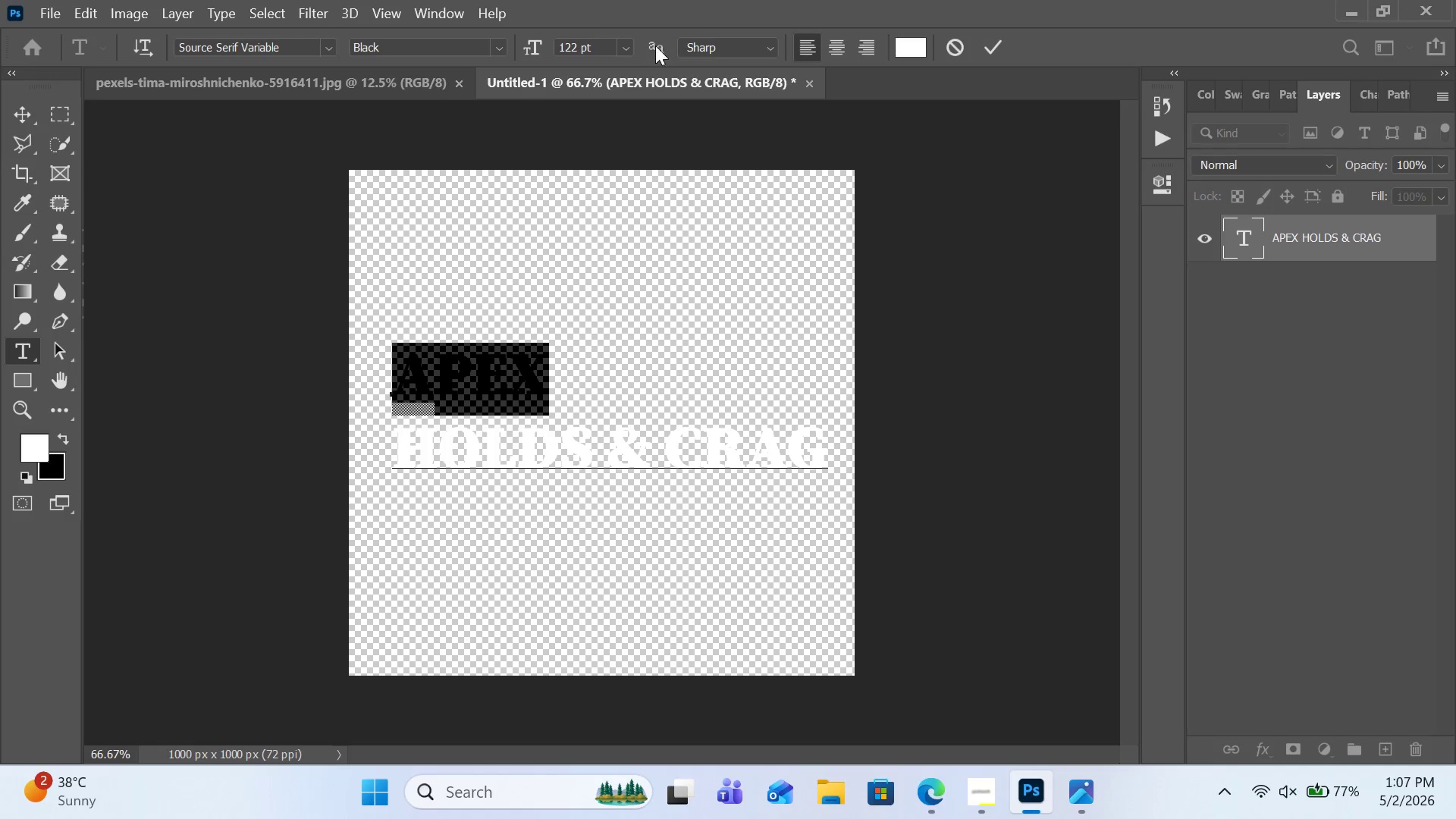 
left_click([491, 44])
 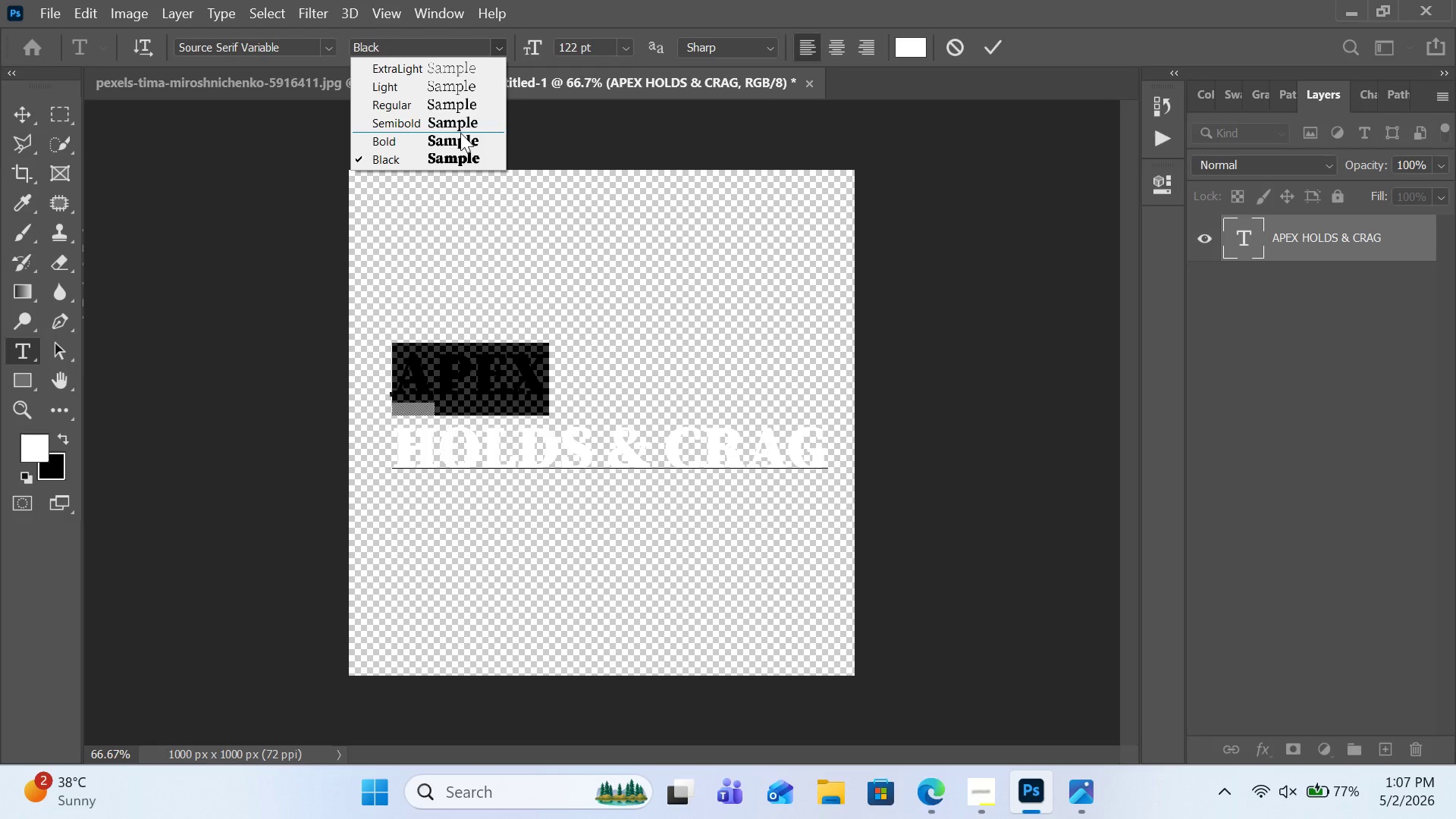 
wait(6.52)
 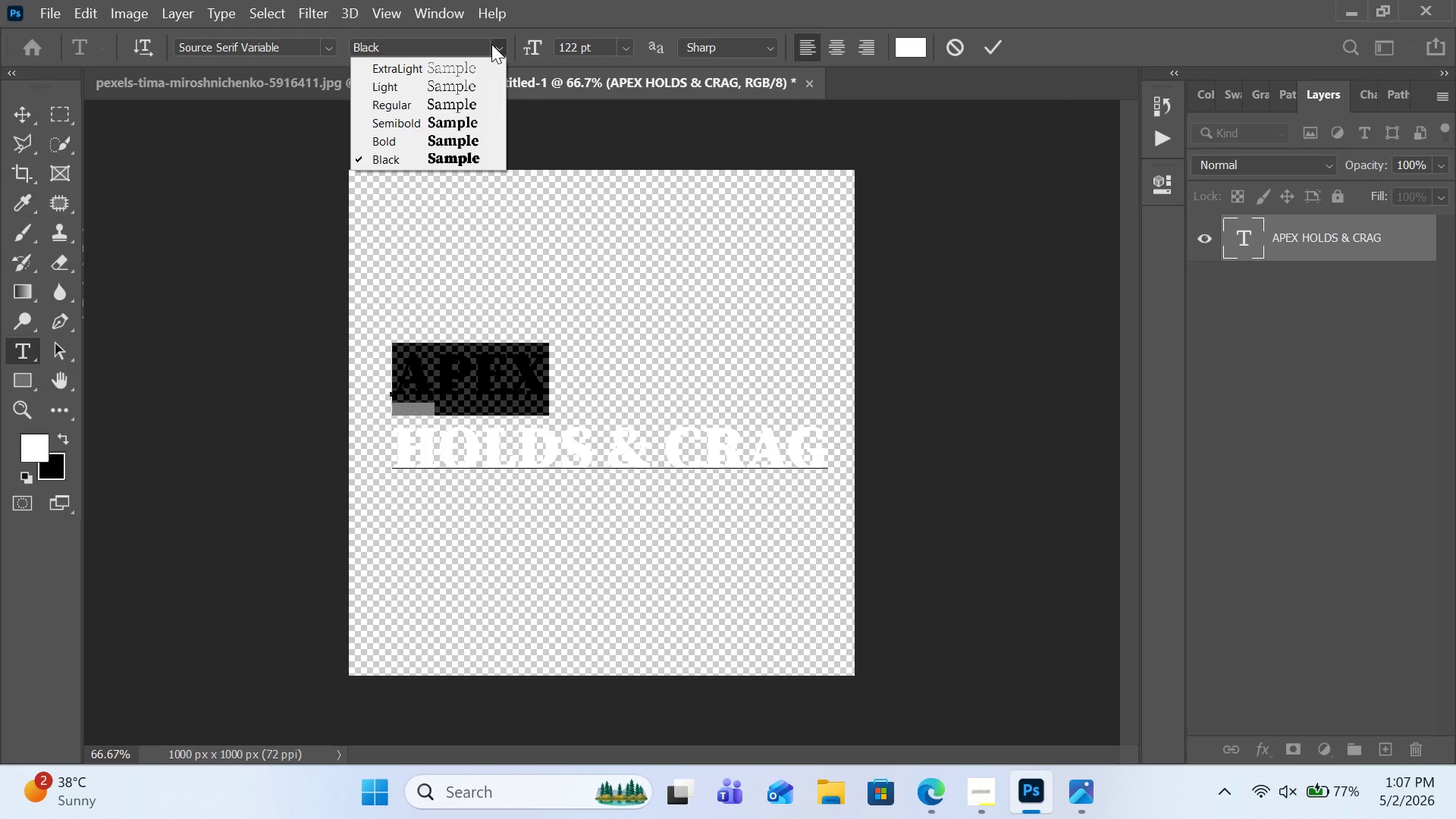 
left_click([467, 148])
 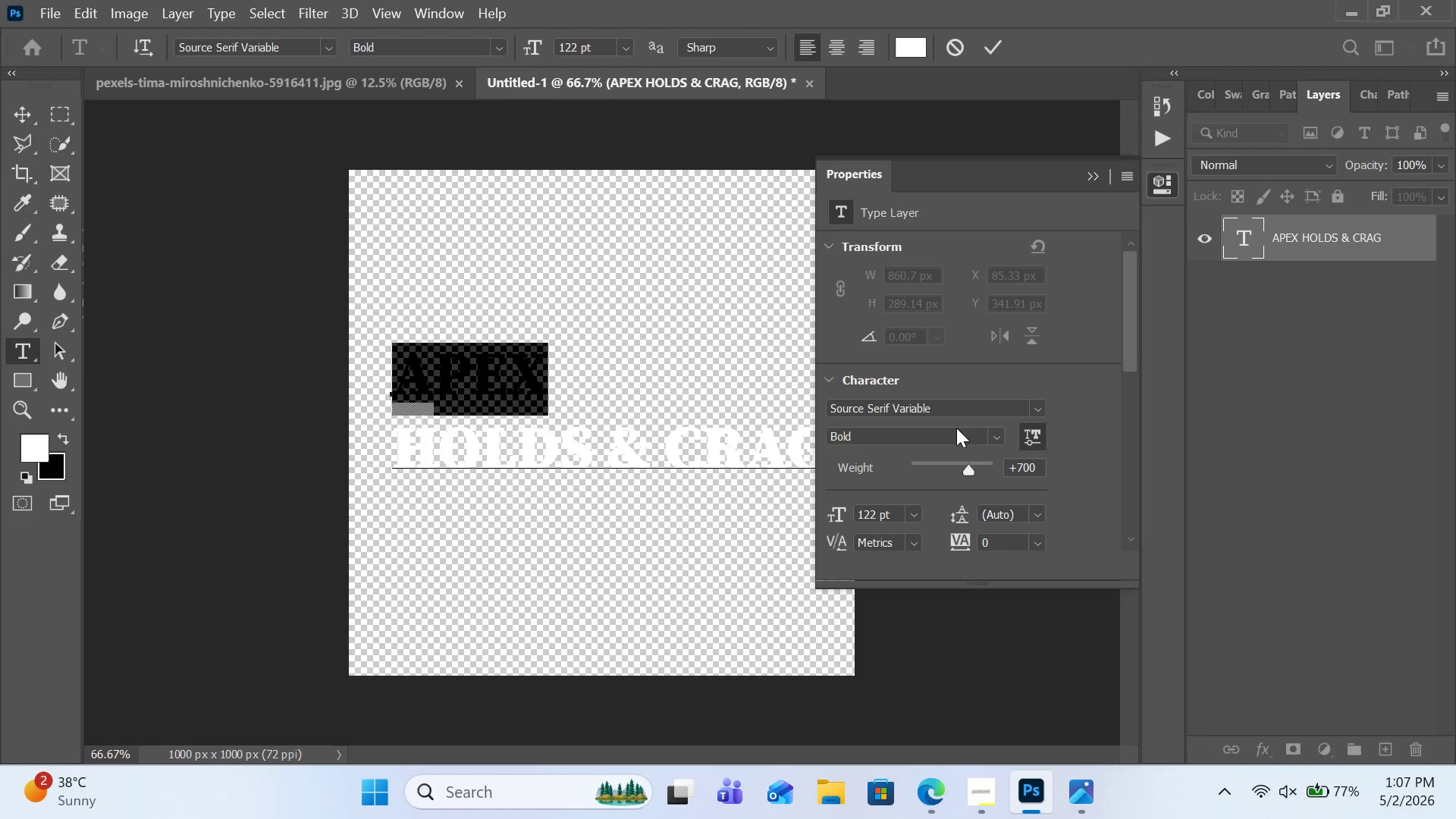 
mouse_move([1004, 418])
 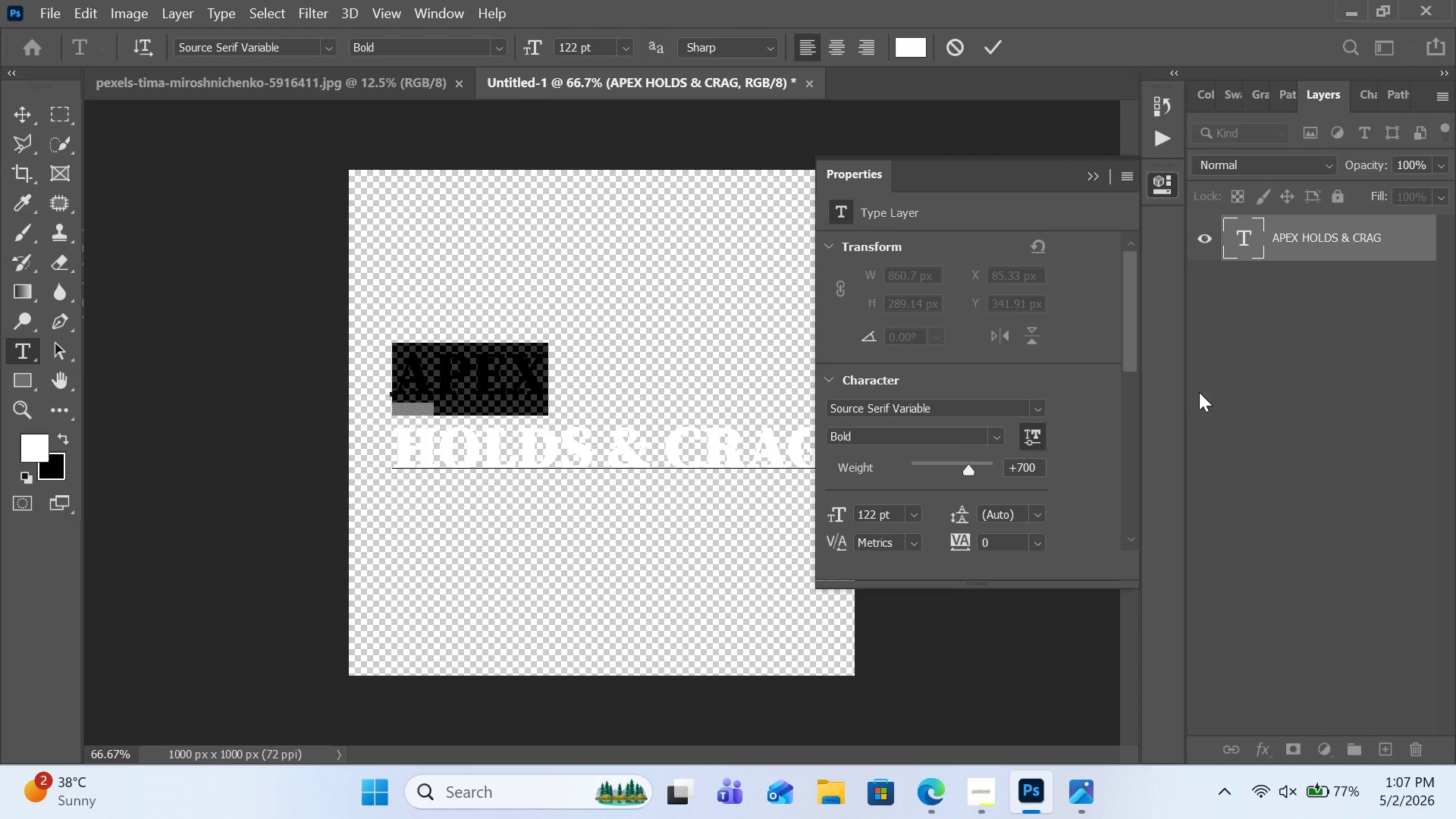 
left_click([1185, 396])
 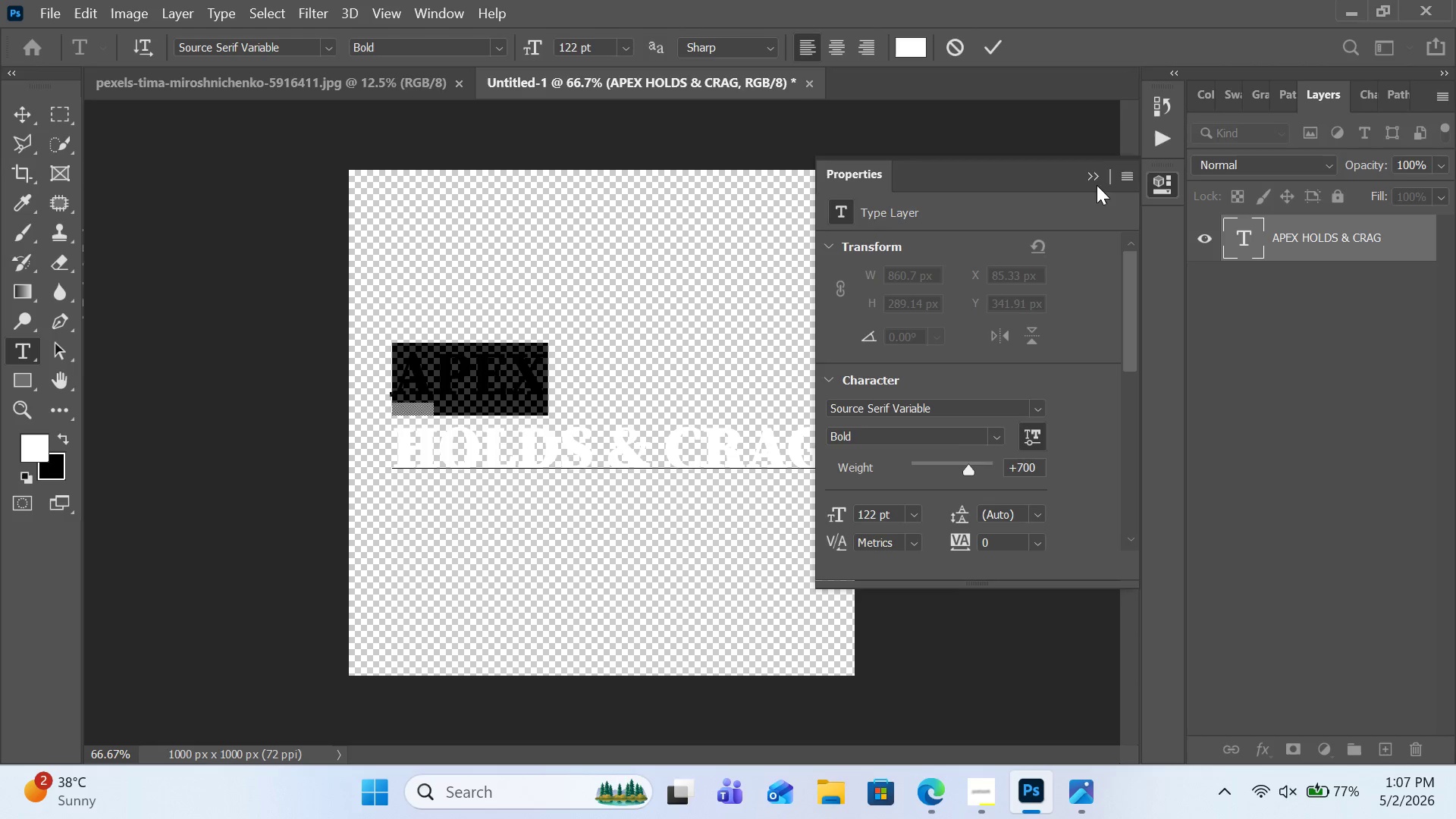 
left_click([1095, 175])
 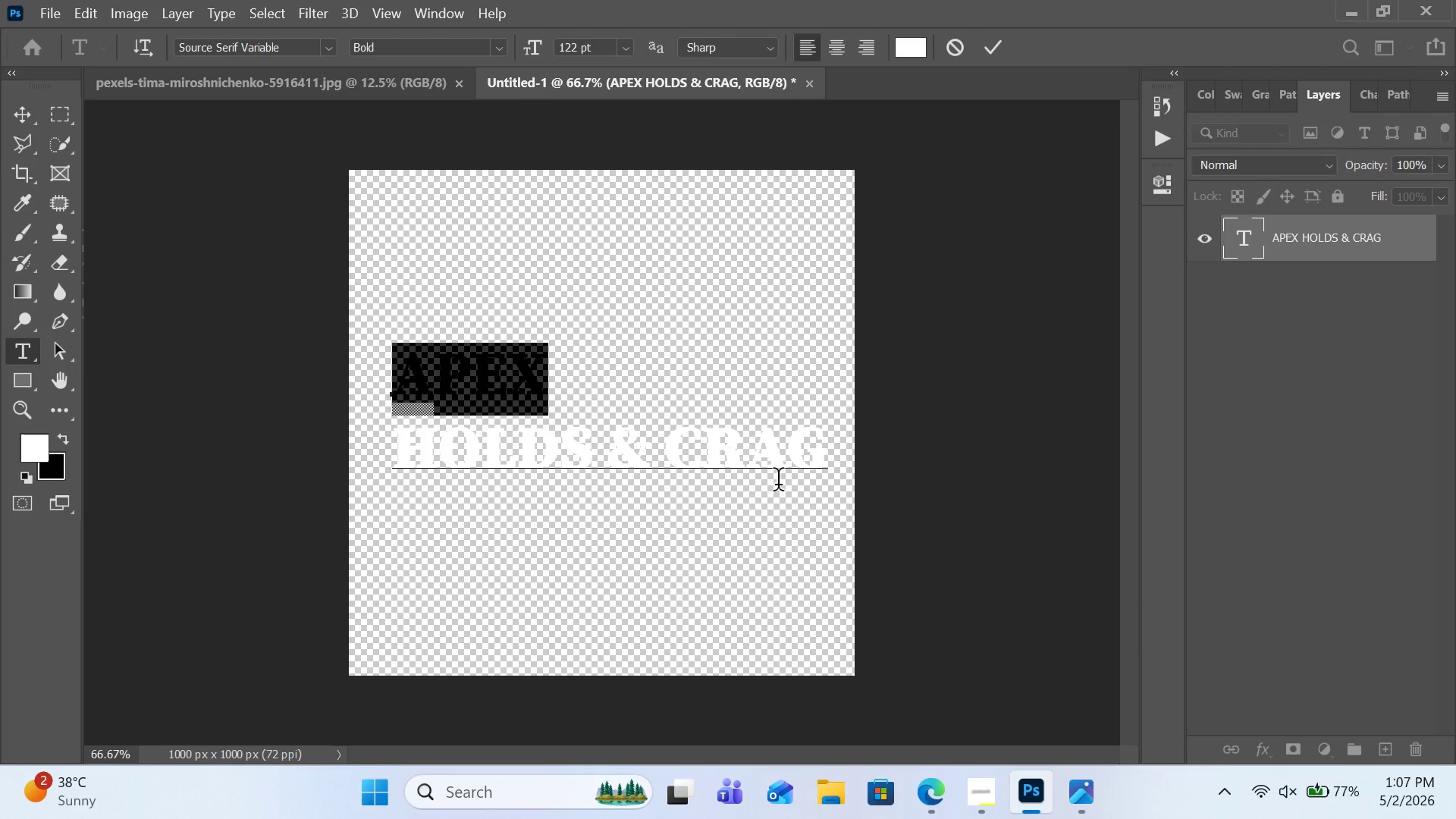 
left_click([783, 492])
 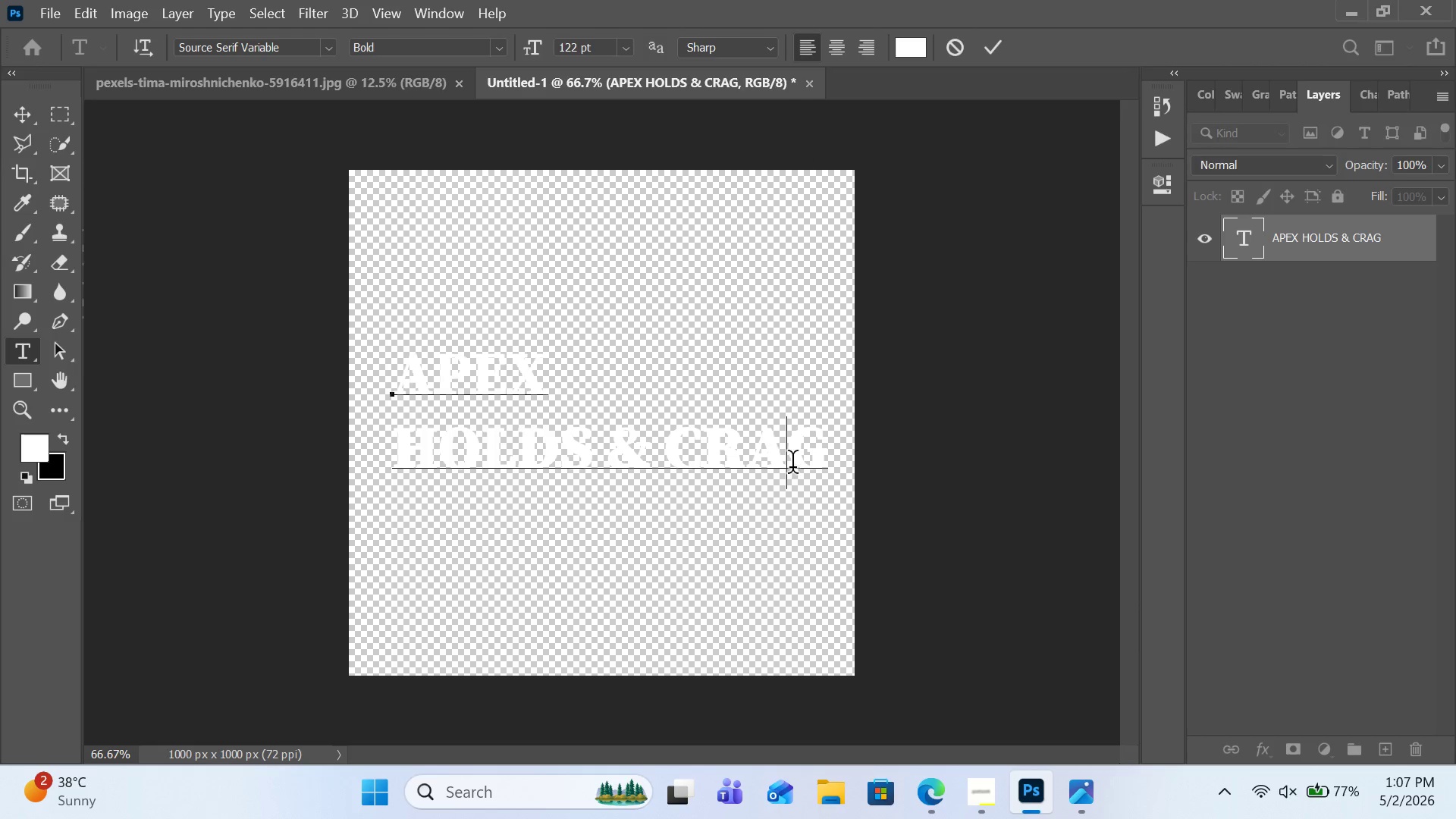 
double_click([792, 466])
 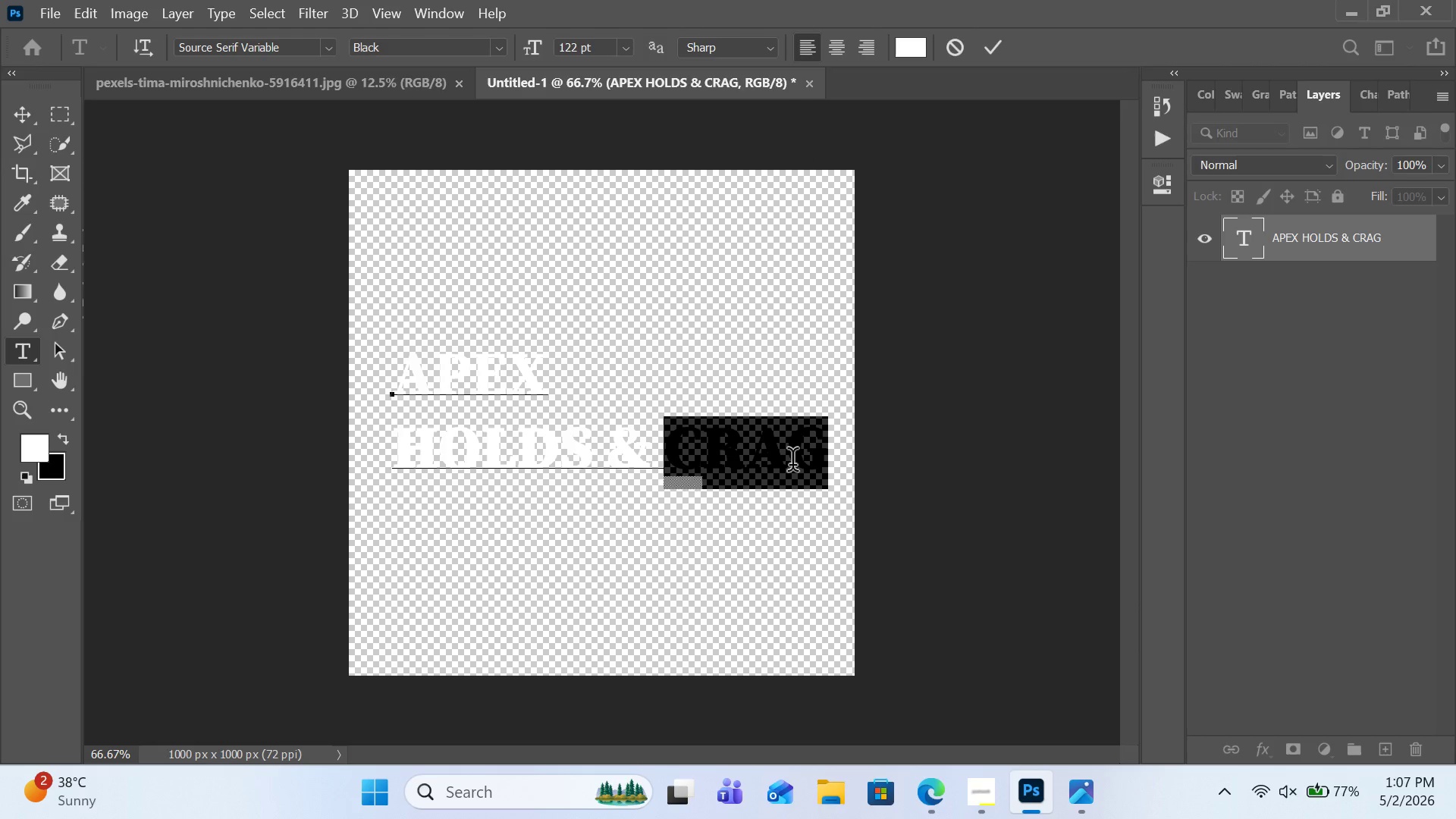 
key(Control+A)
 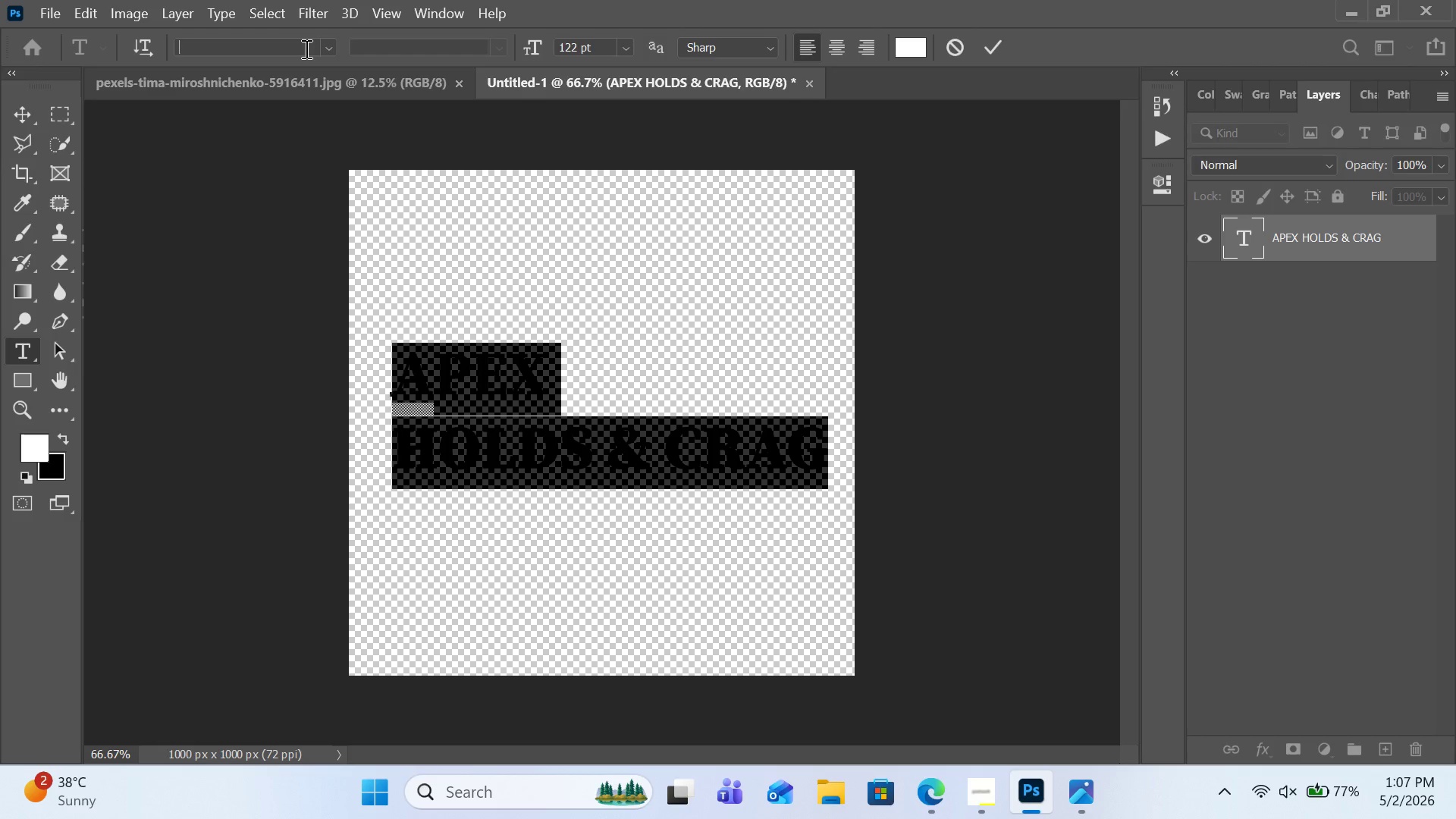 
double_click([322, 46])
 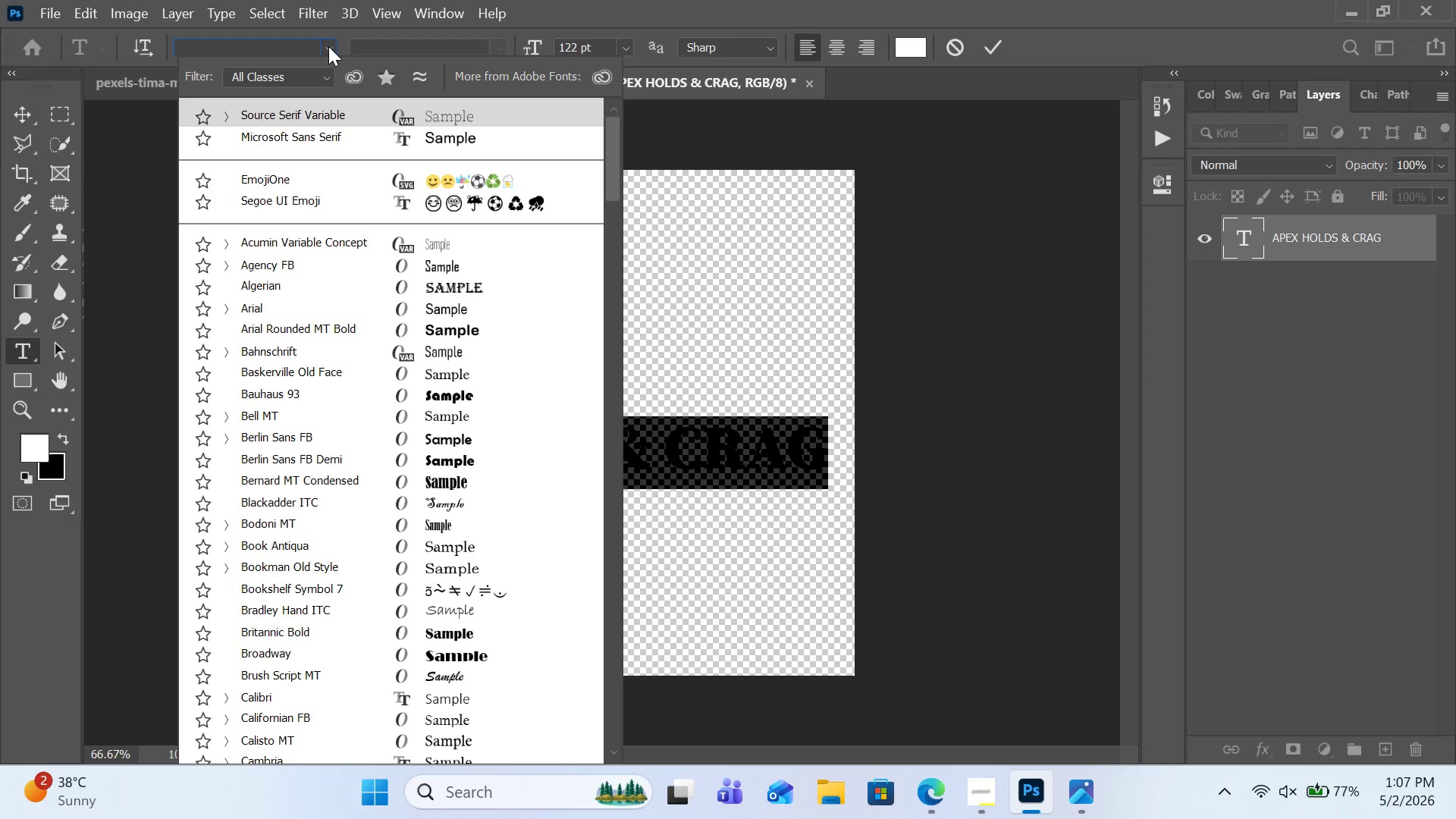 
type(Mo)
 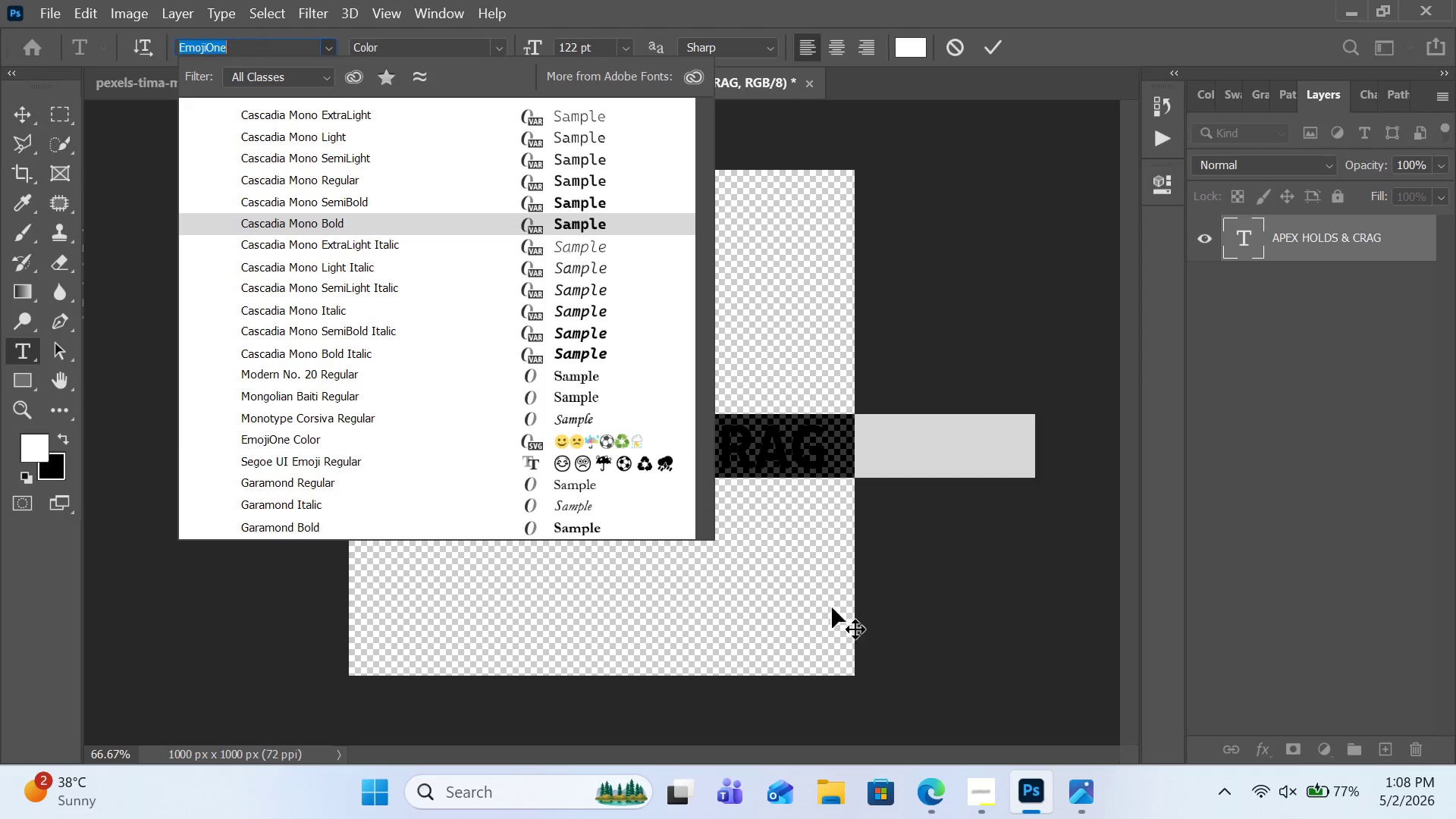 
left_click([1006, 805])